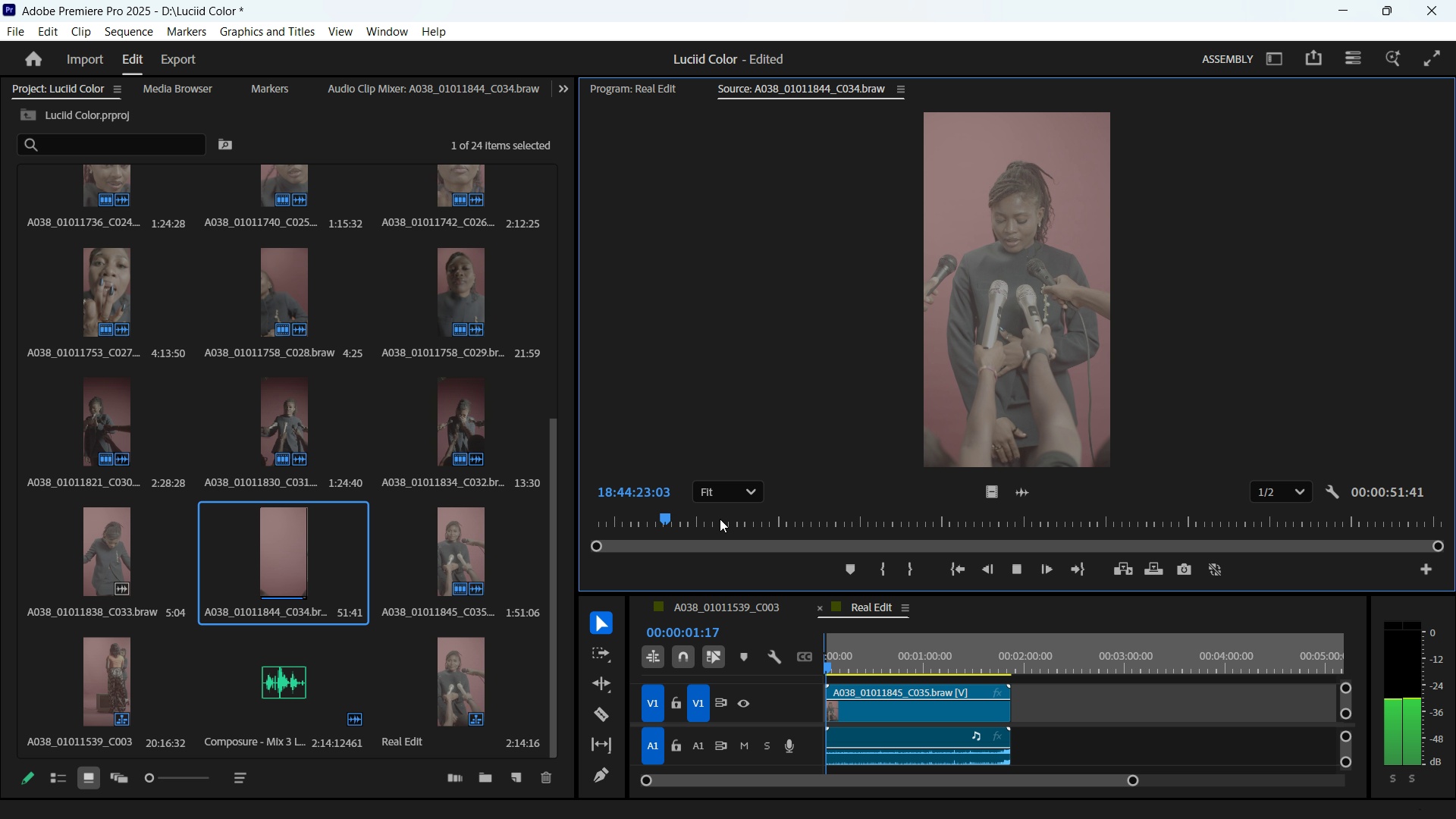 
wait(6.43)
 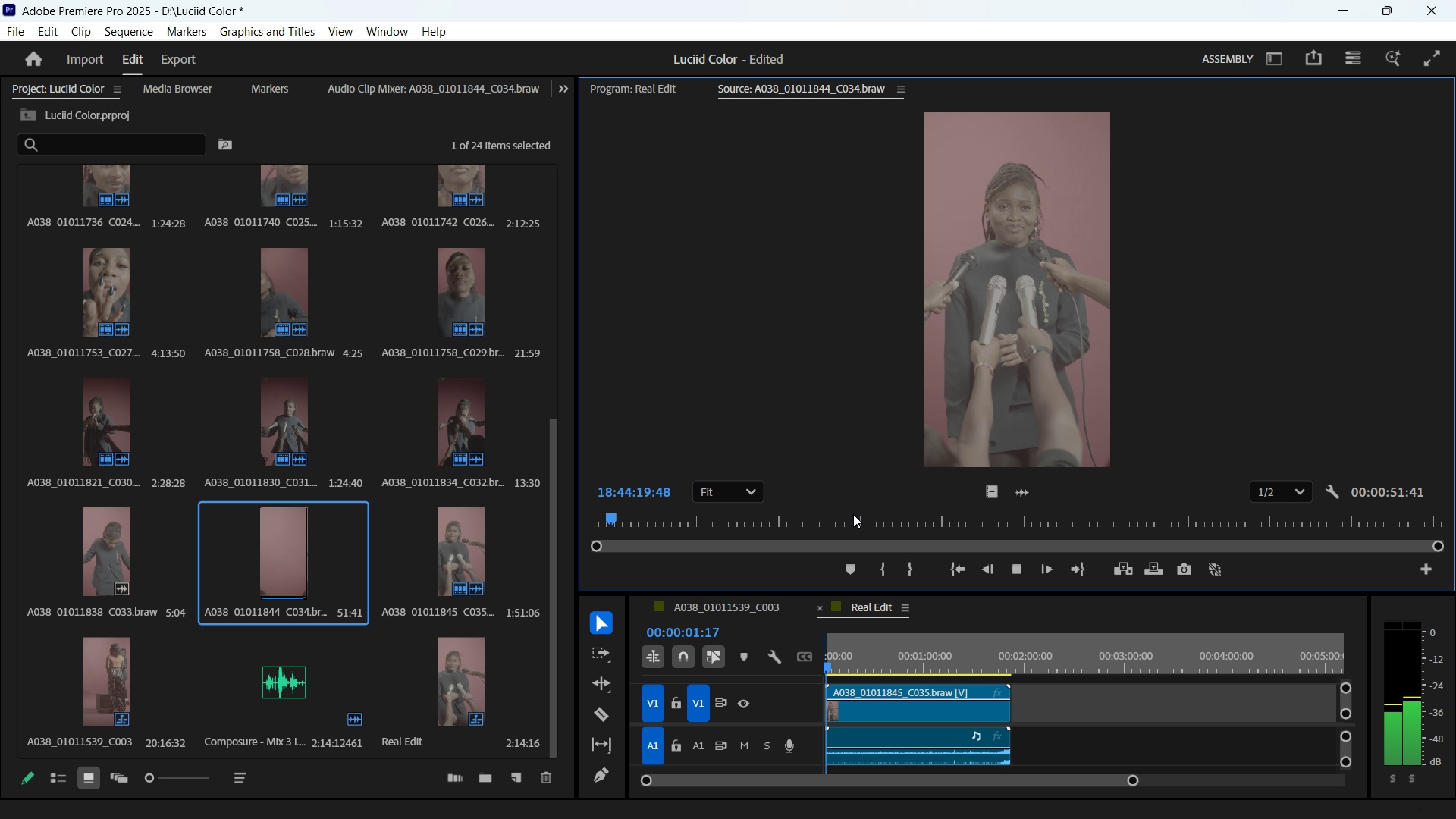 
key(Space)
 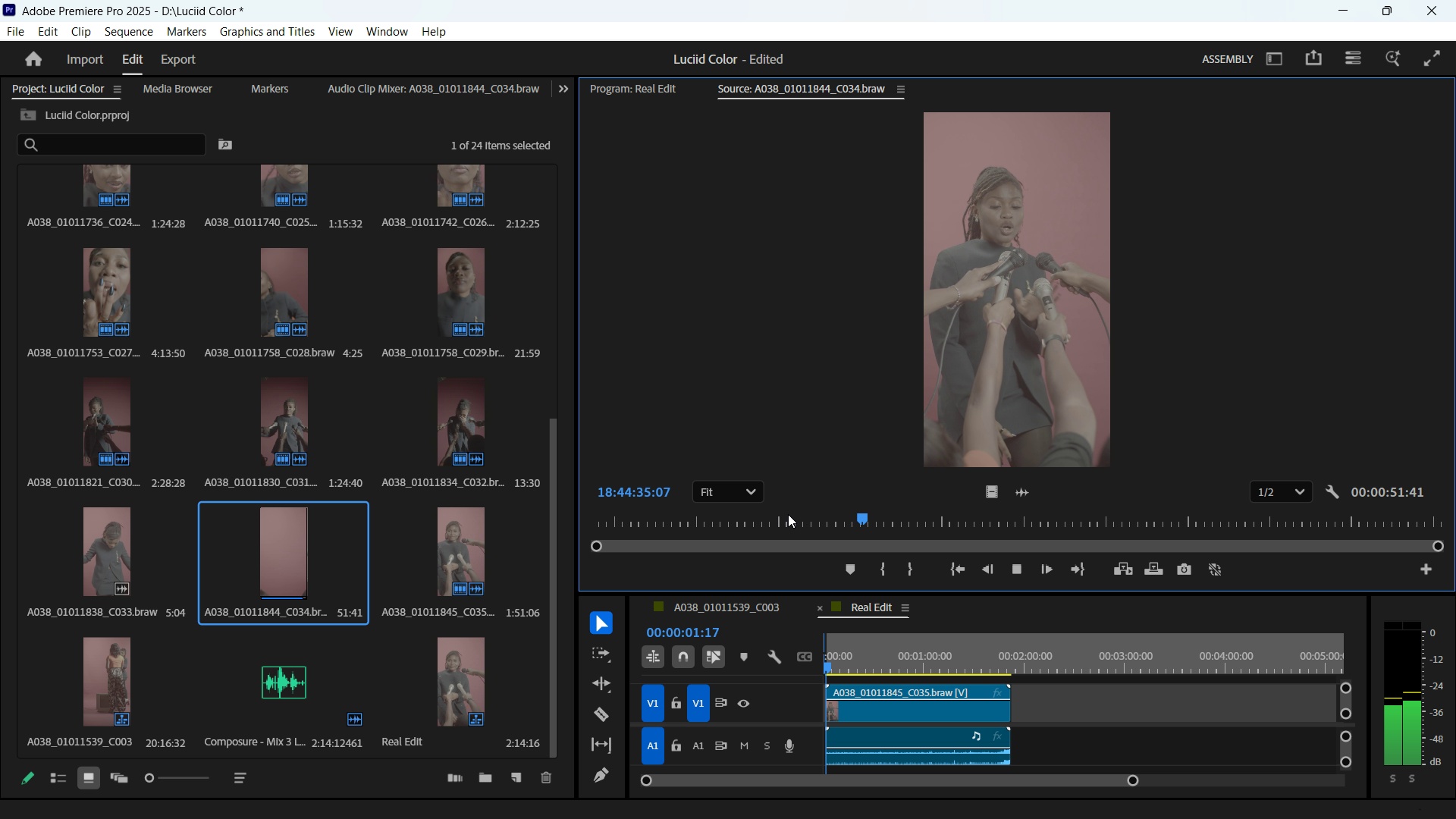 
wait(11.15)
 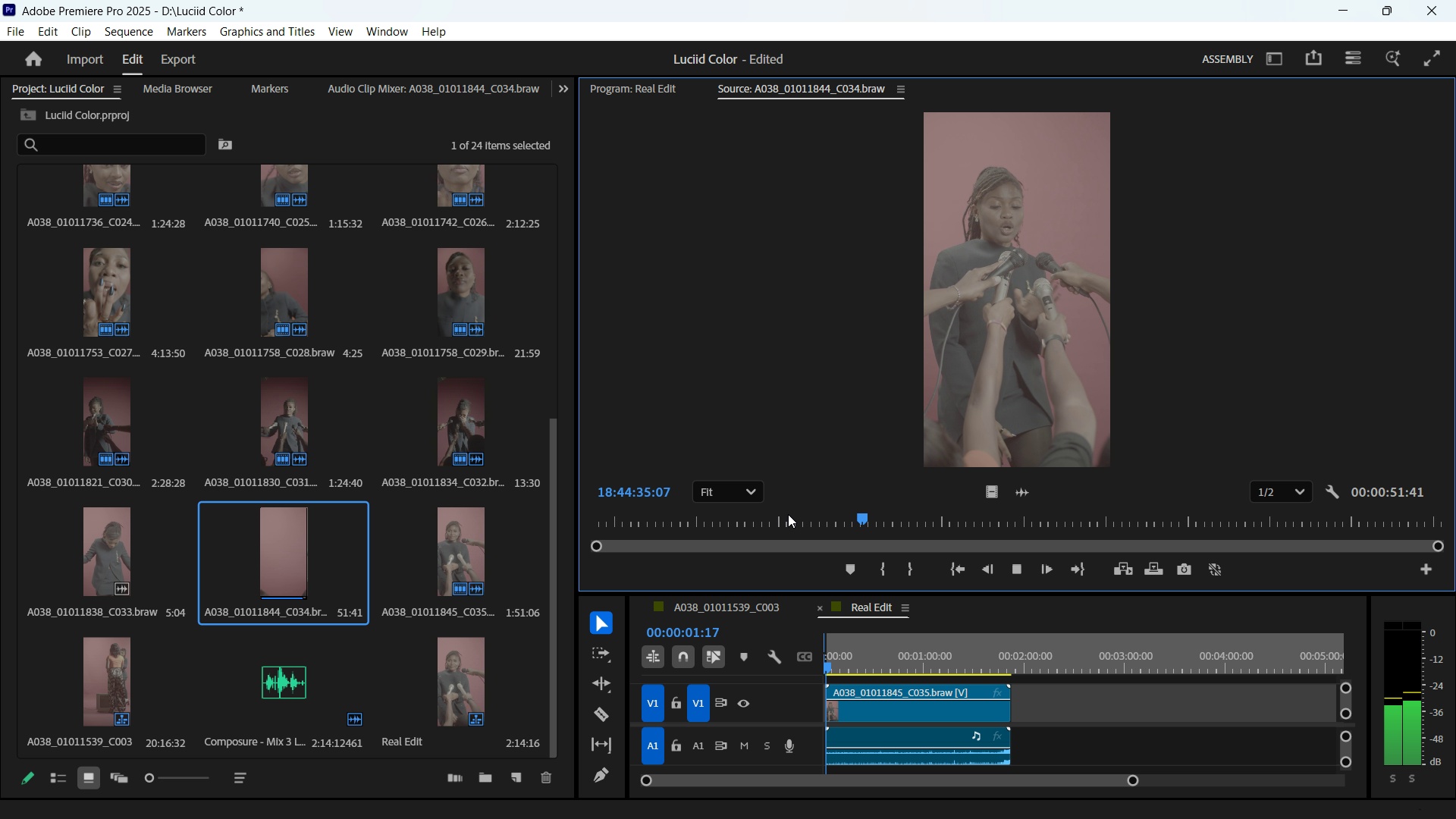 
key(Space)
 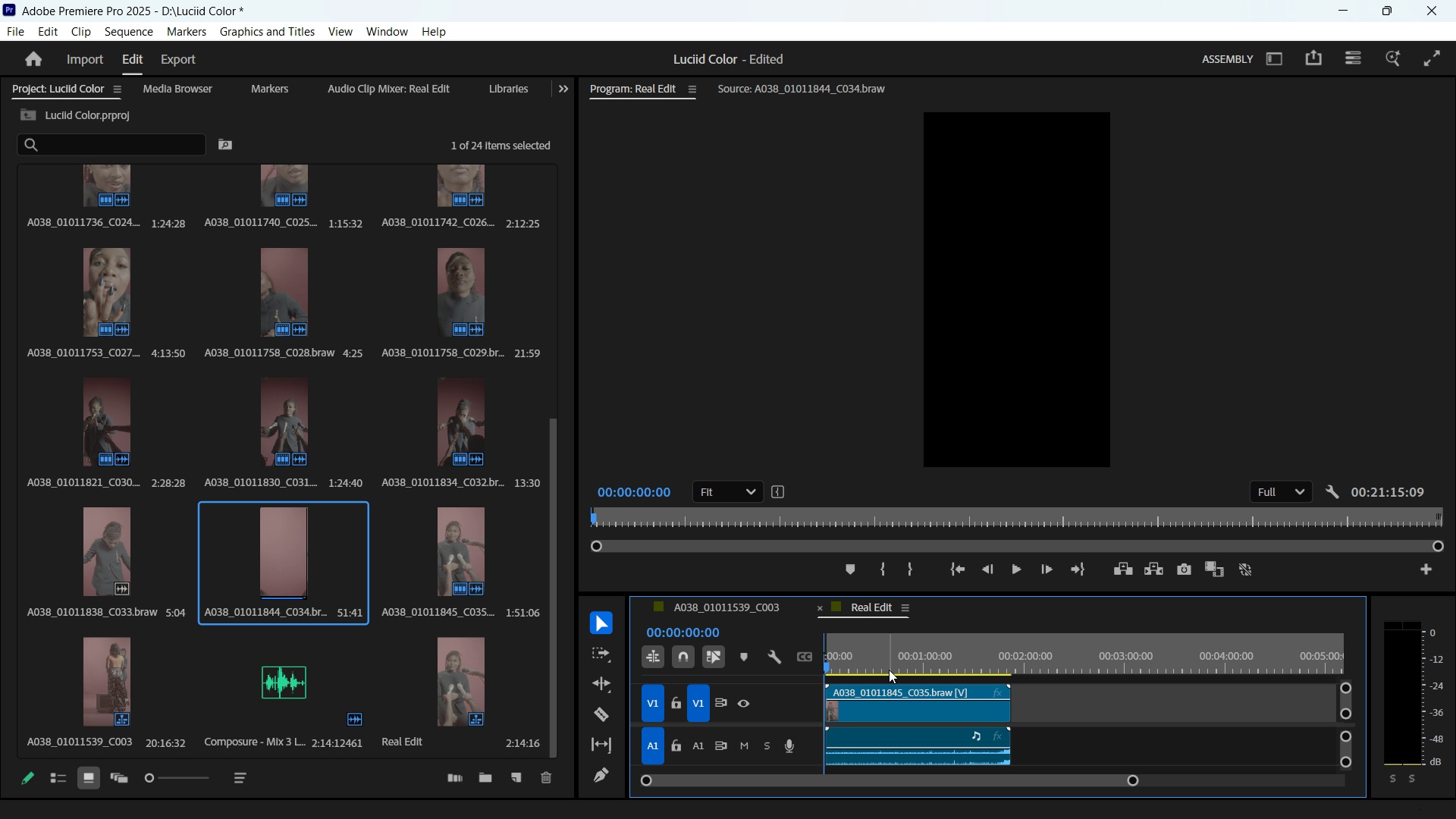 
key(Backquote)
 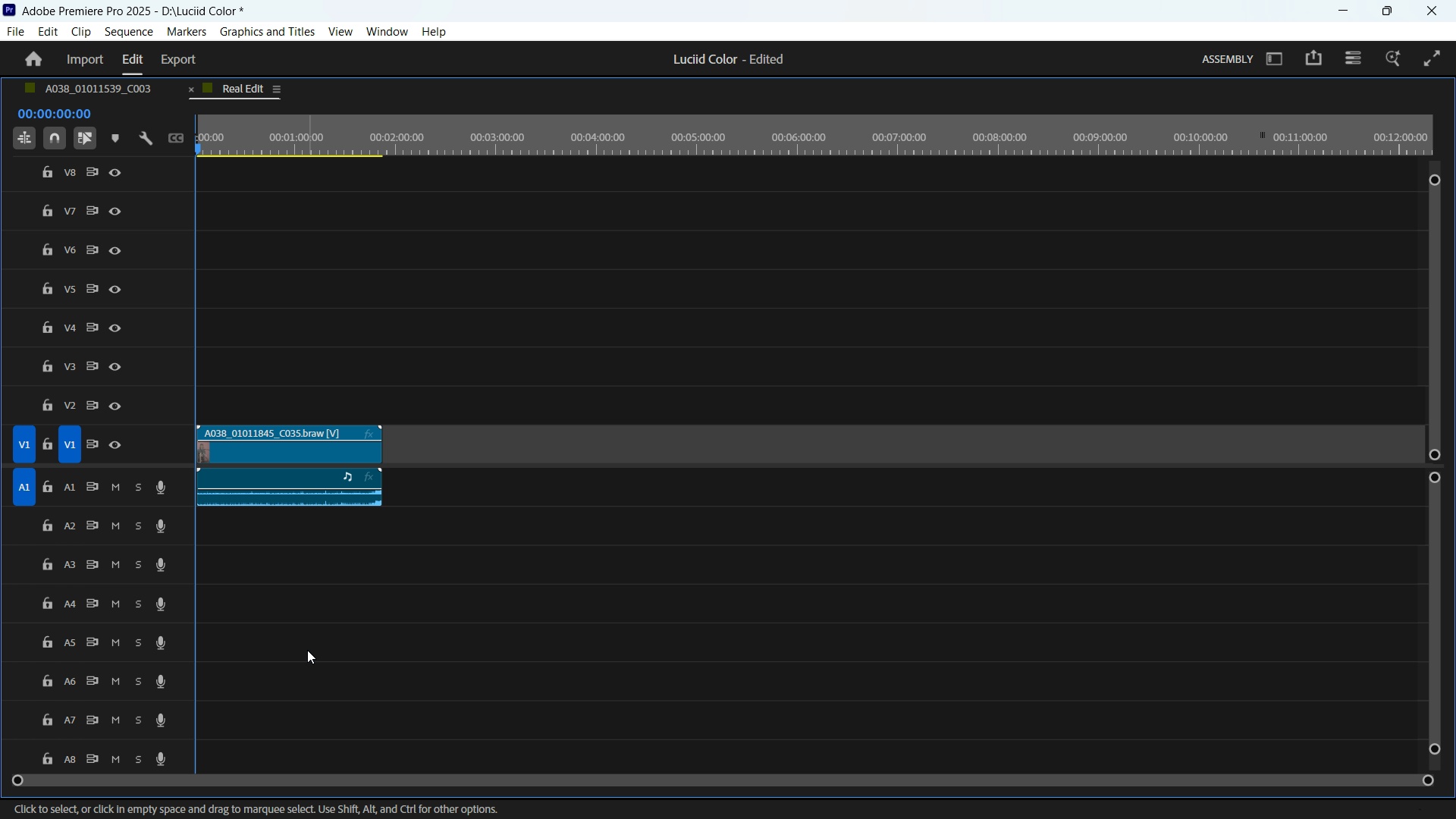 
hold_key(key=ControlLeft, duration=2.55)
scroll: coordinate [306, 651], scroll_direction: down, amount: 27.0
 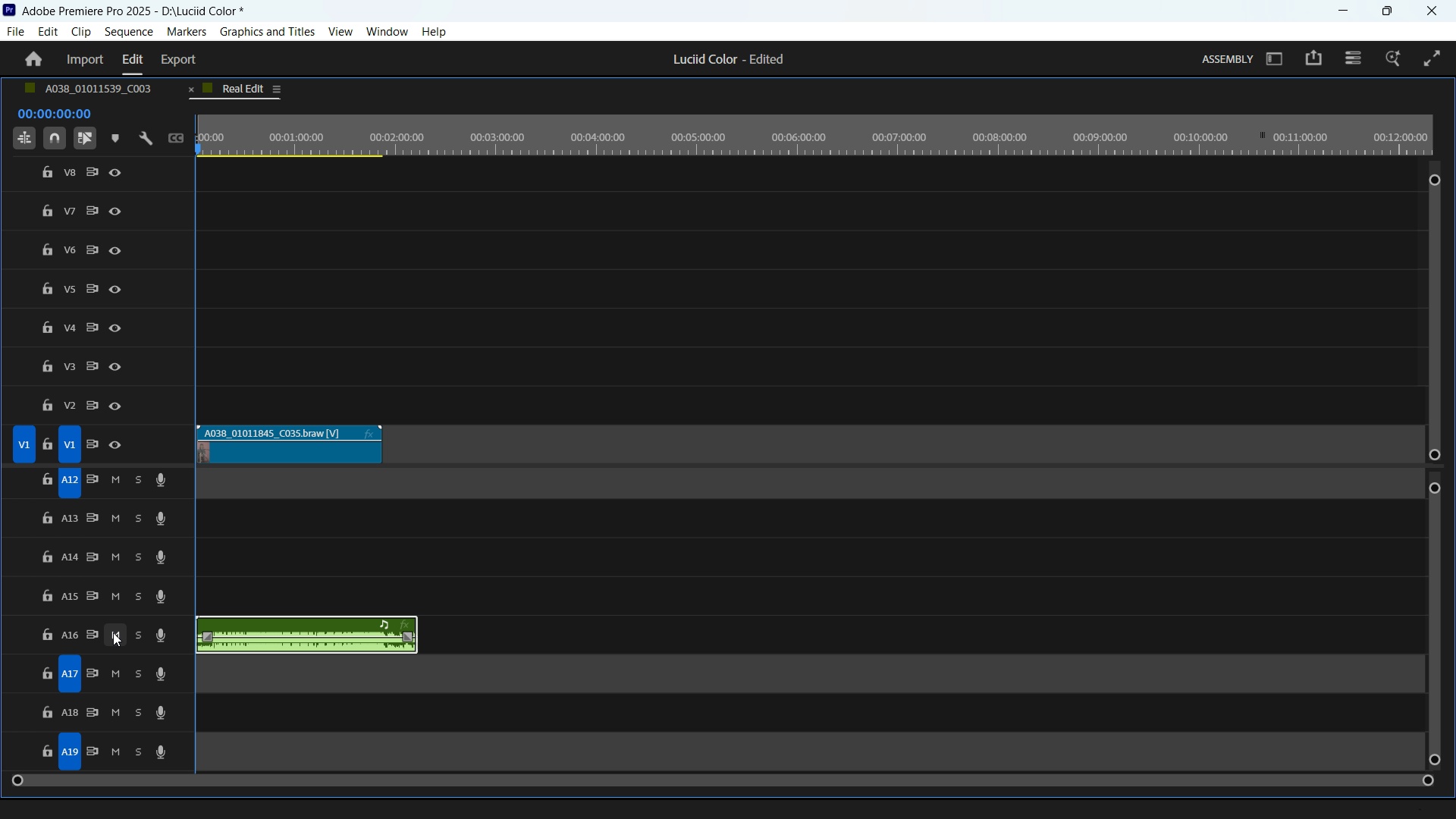 
left_click([113, 634])
 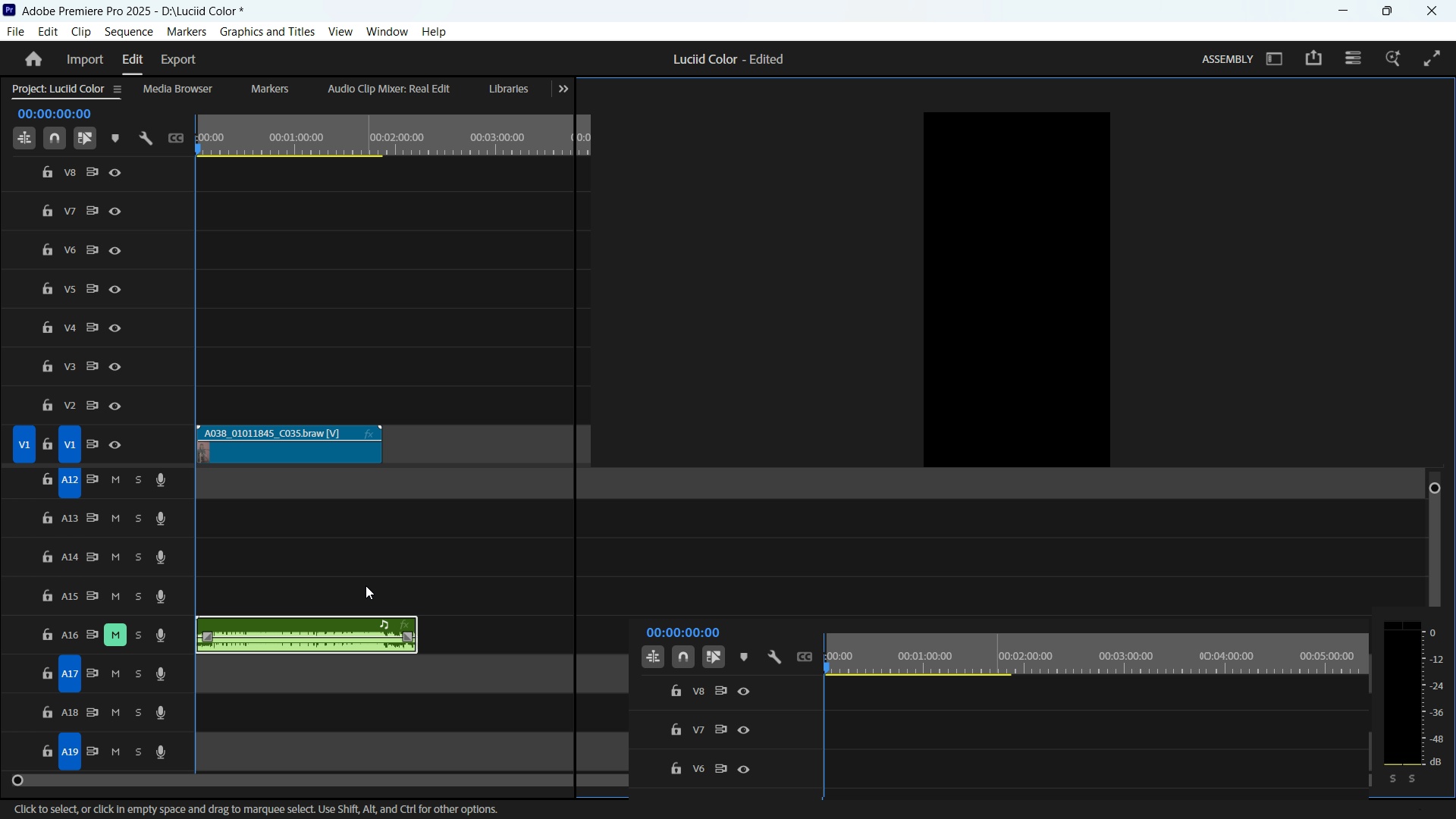 
key(Backquote)
 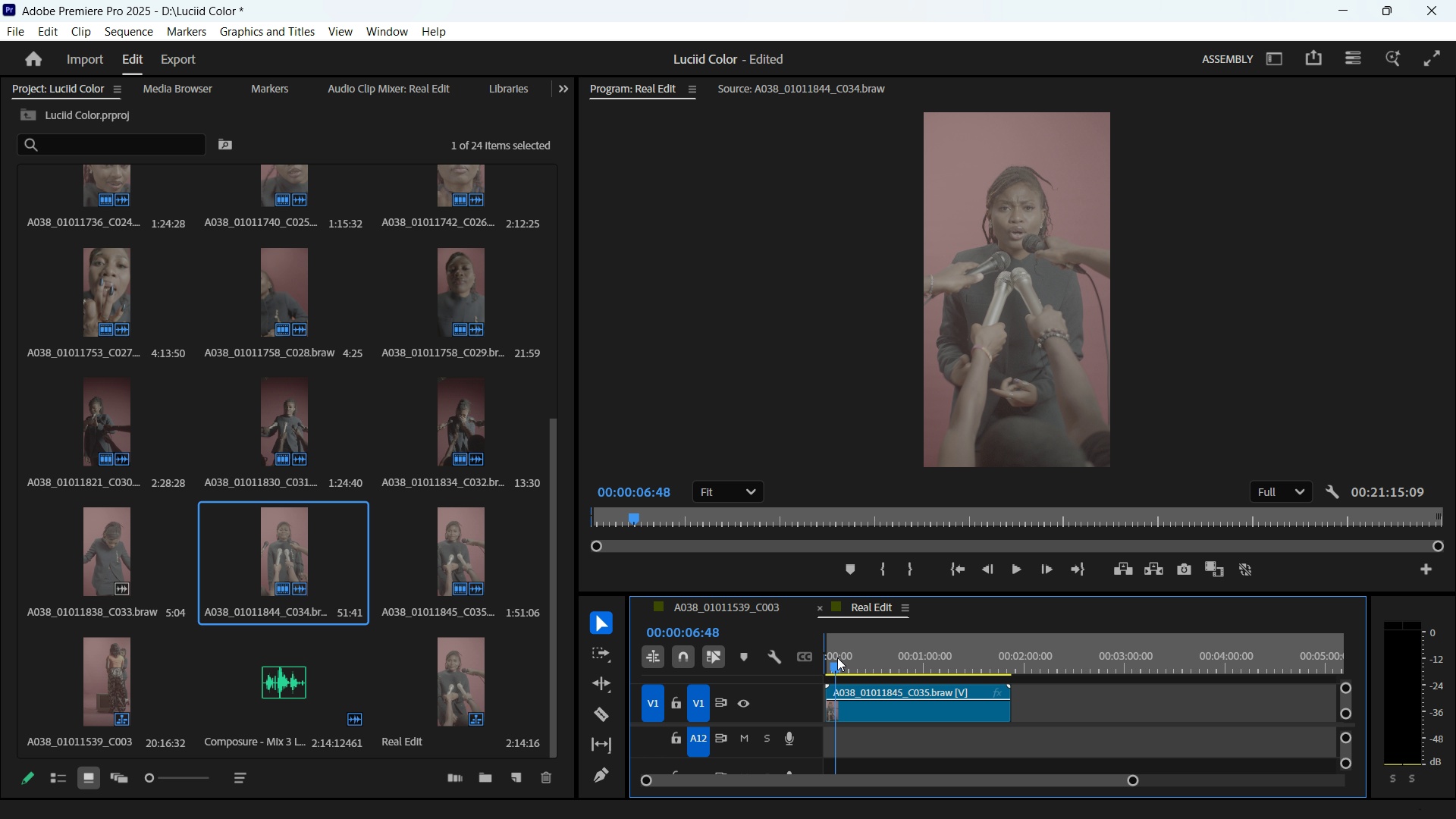 
key(Space)
 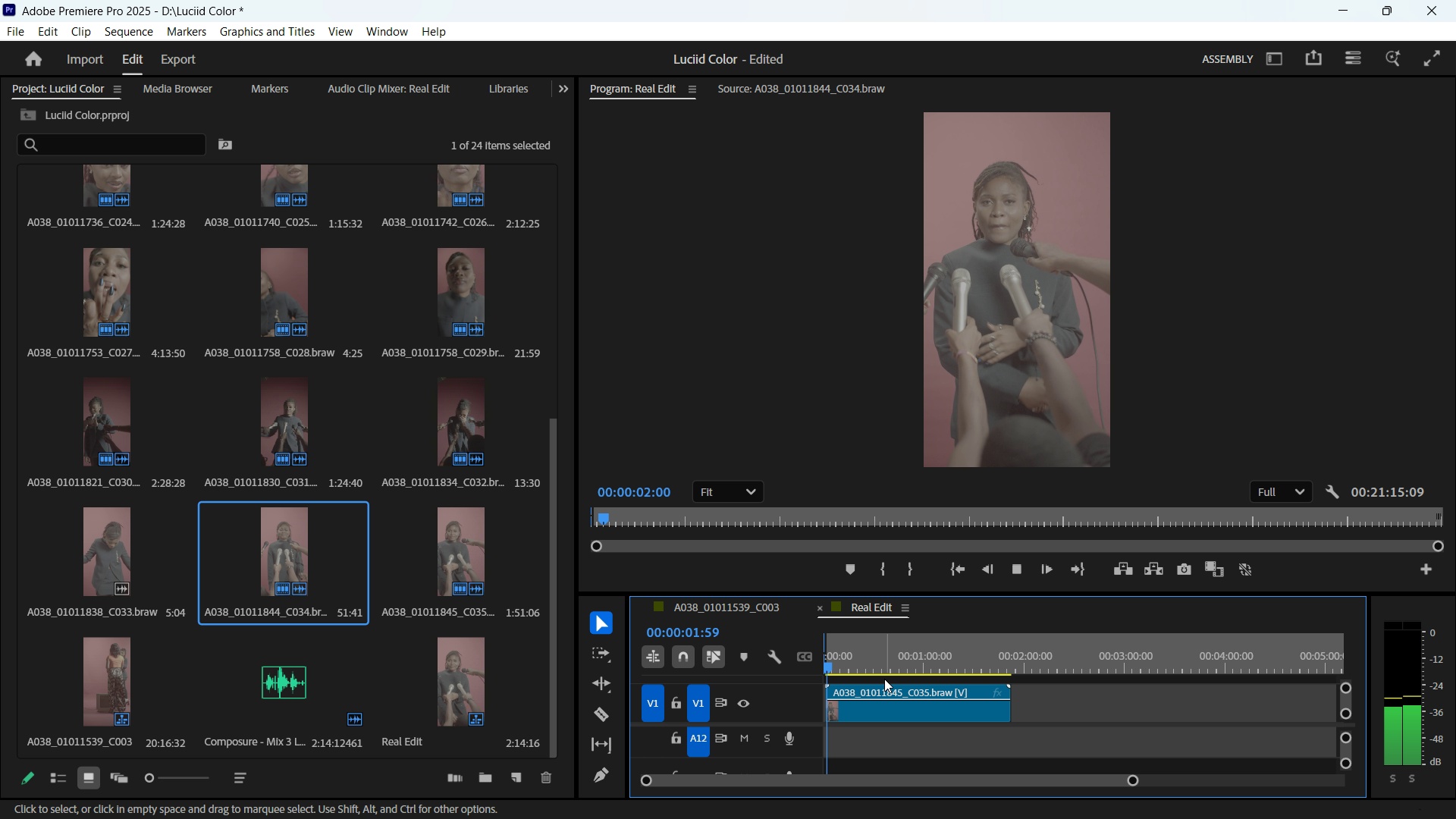 
hold_key(key=ControlLeft, duration=3.64)
scroll: coordinate [893, 743], scroll_direction: up, amount: 36.0
 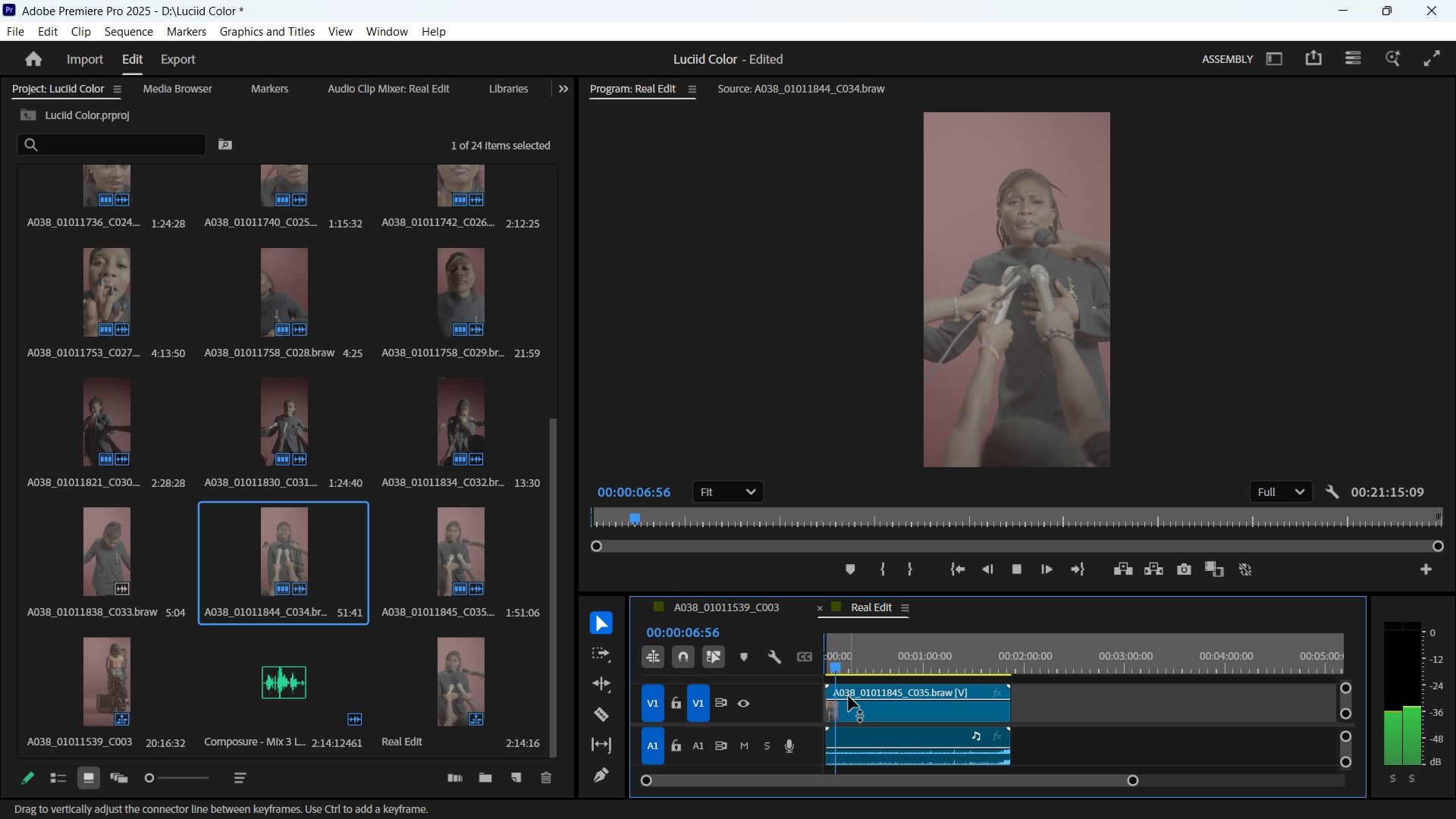 
key(Space)